 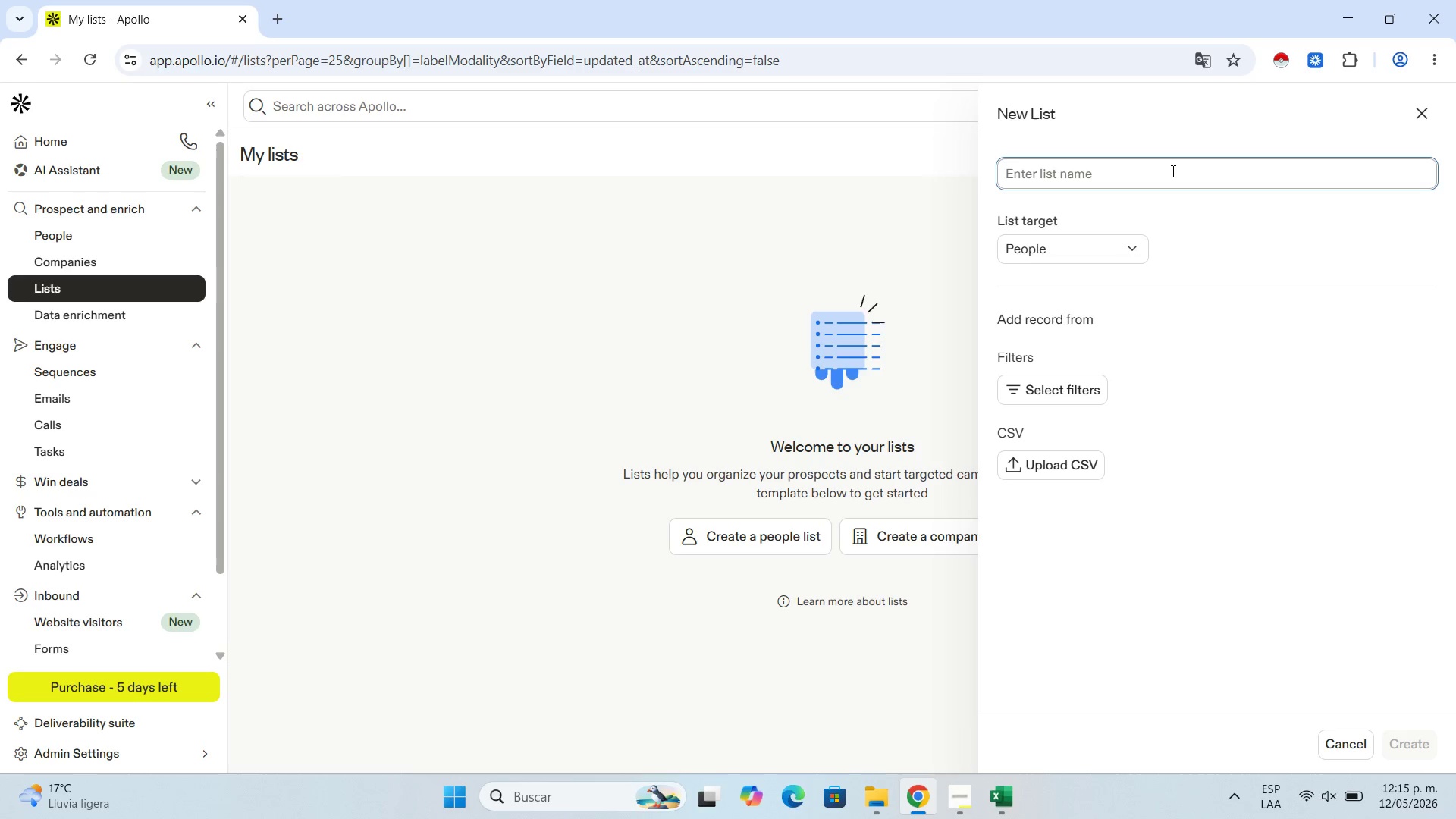 
scroll: coordinate [697, 475], scroll_direction: down, amount: 3.0
 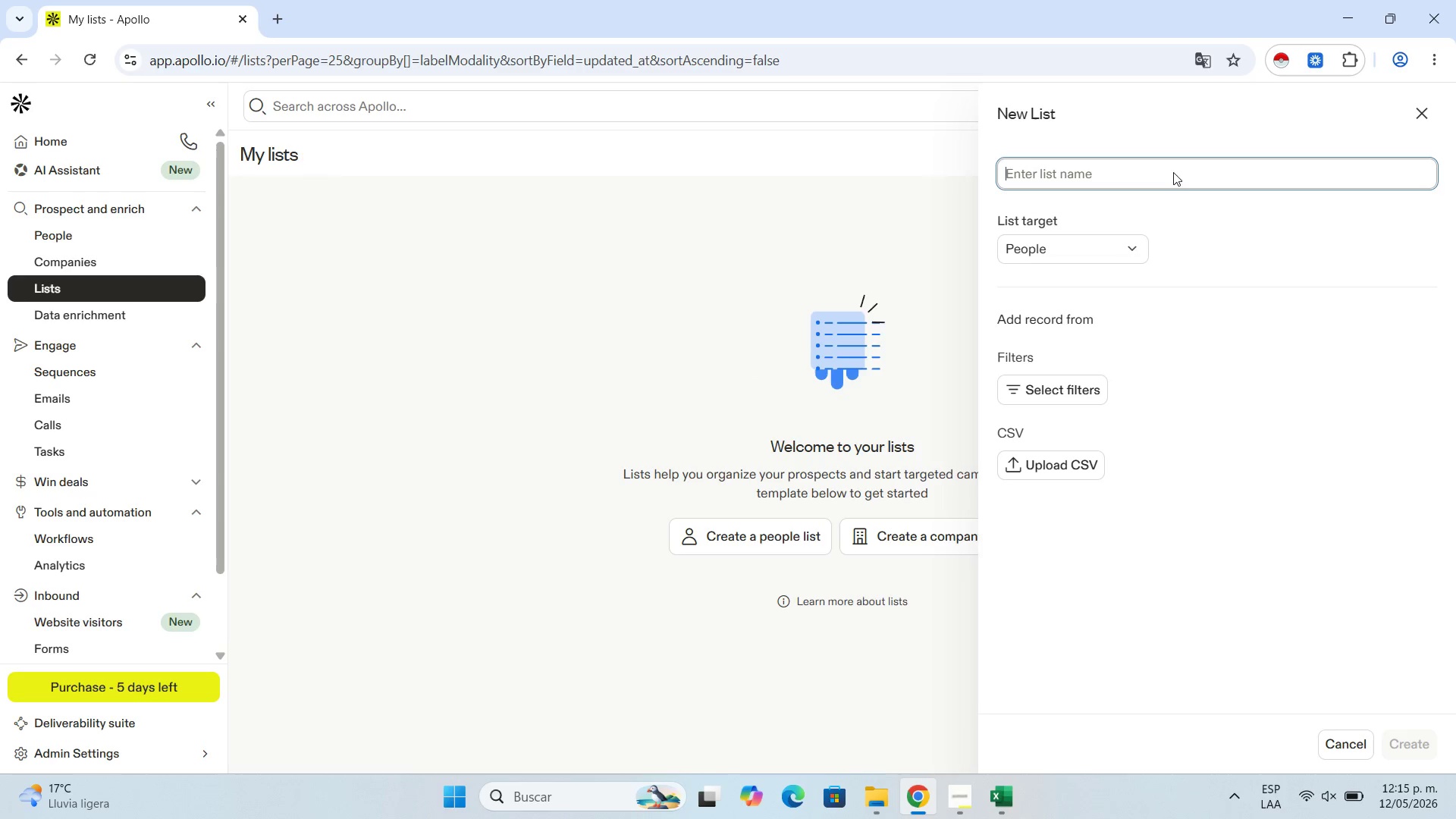 
left_click([1175, 172])
 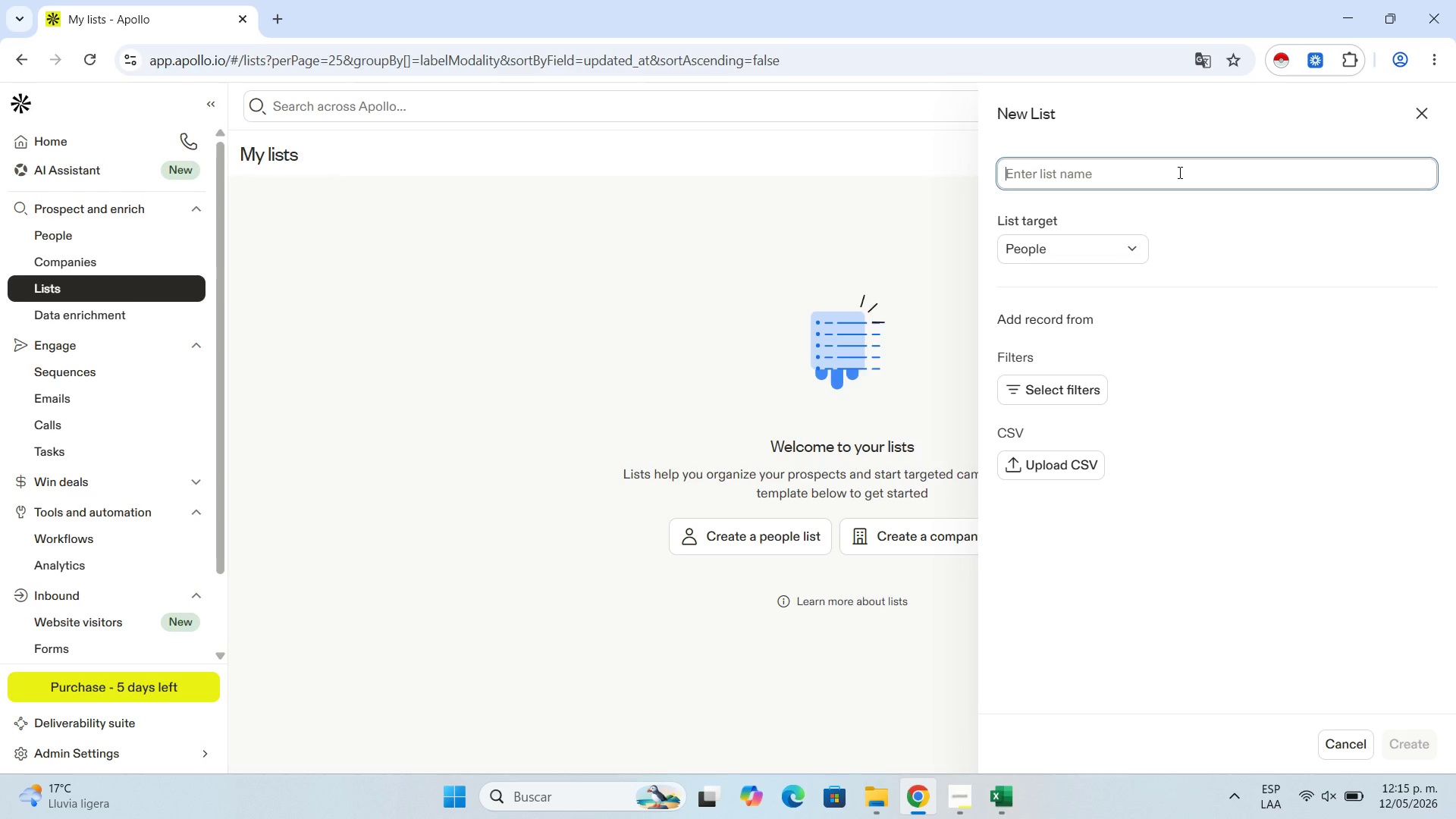 
wait(8.5)
 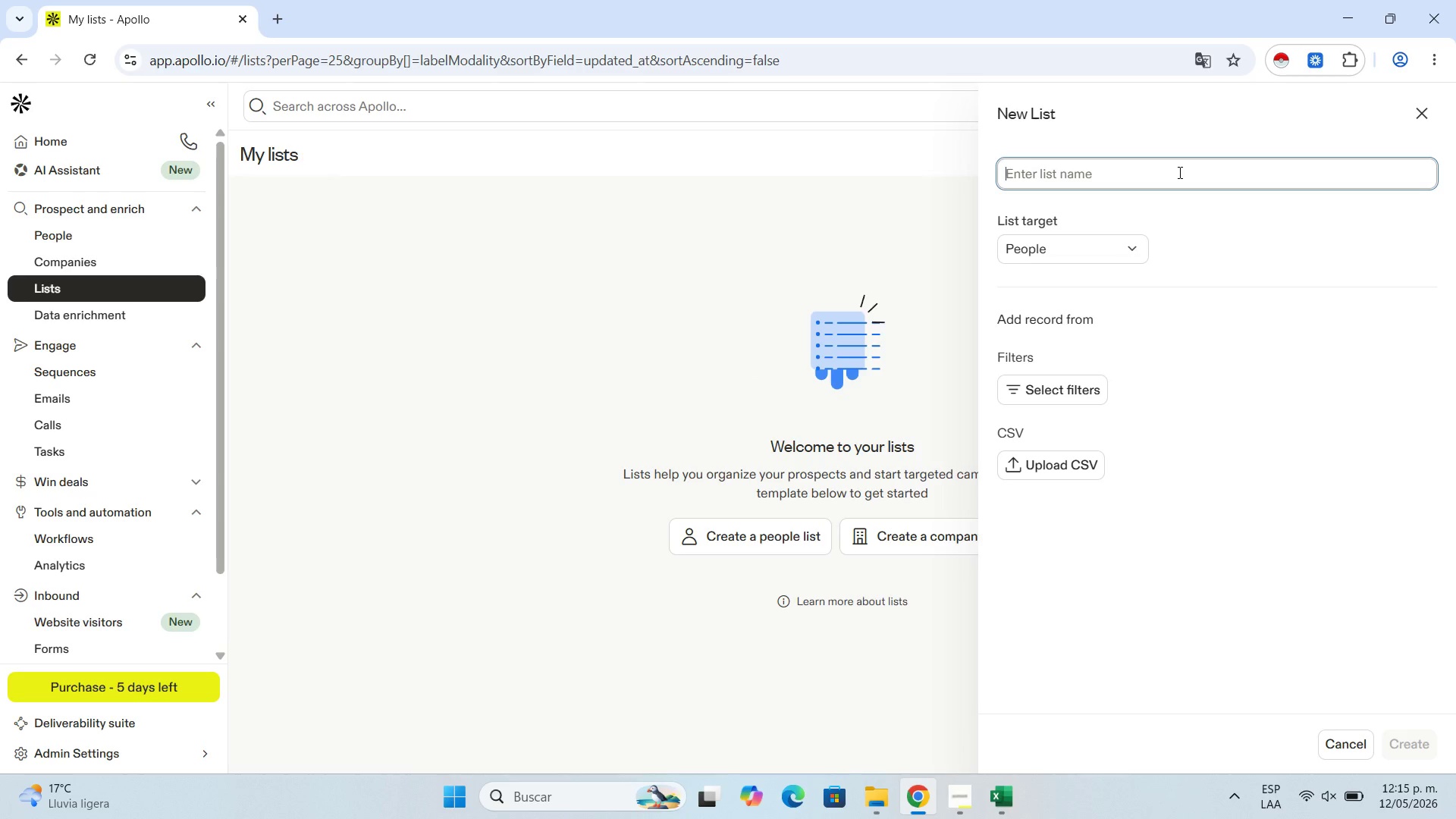 
left_click([970, 796])
 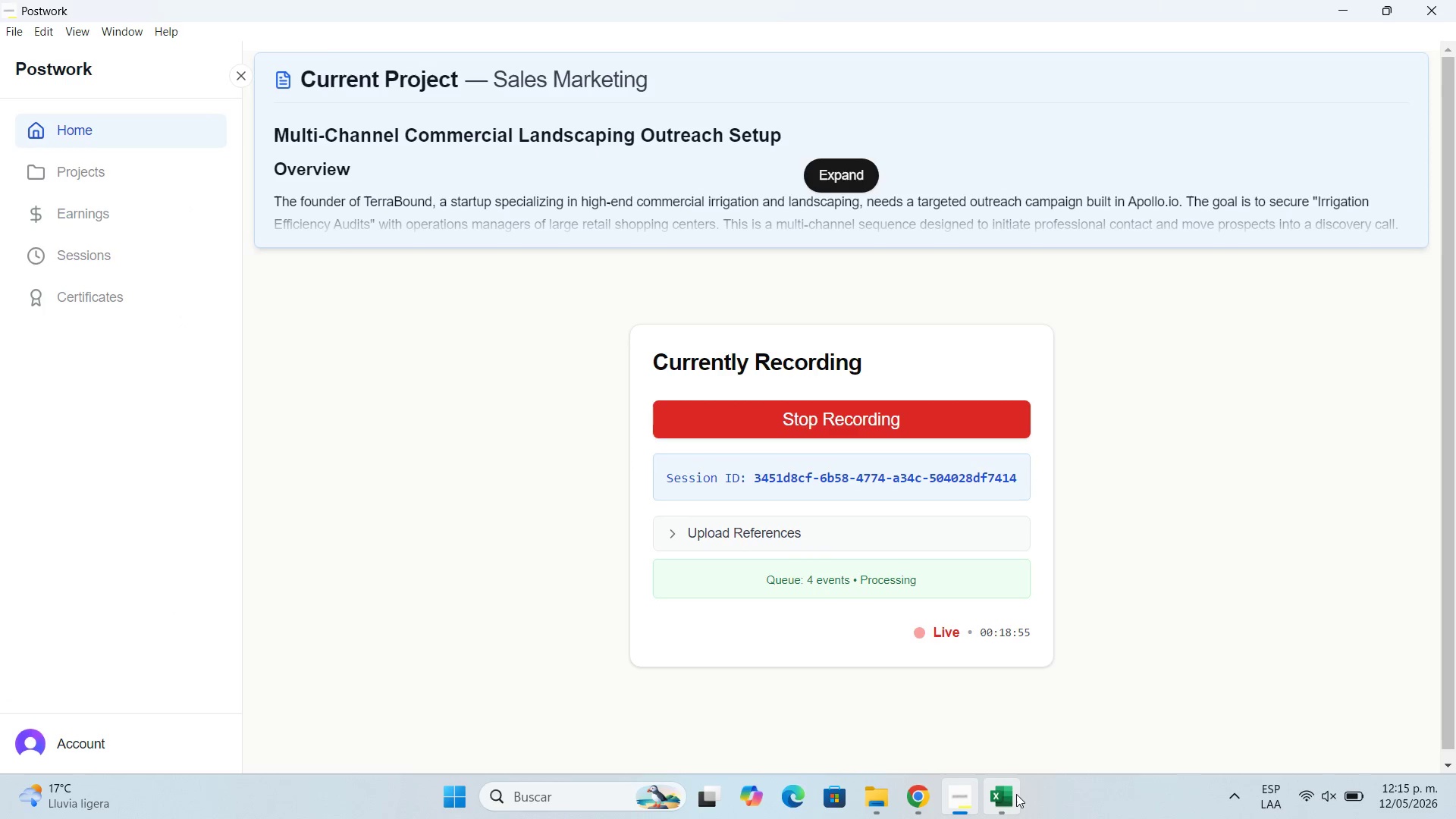 
left_click([1016, 796])
 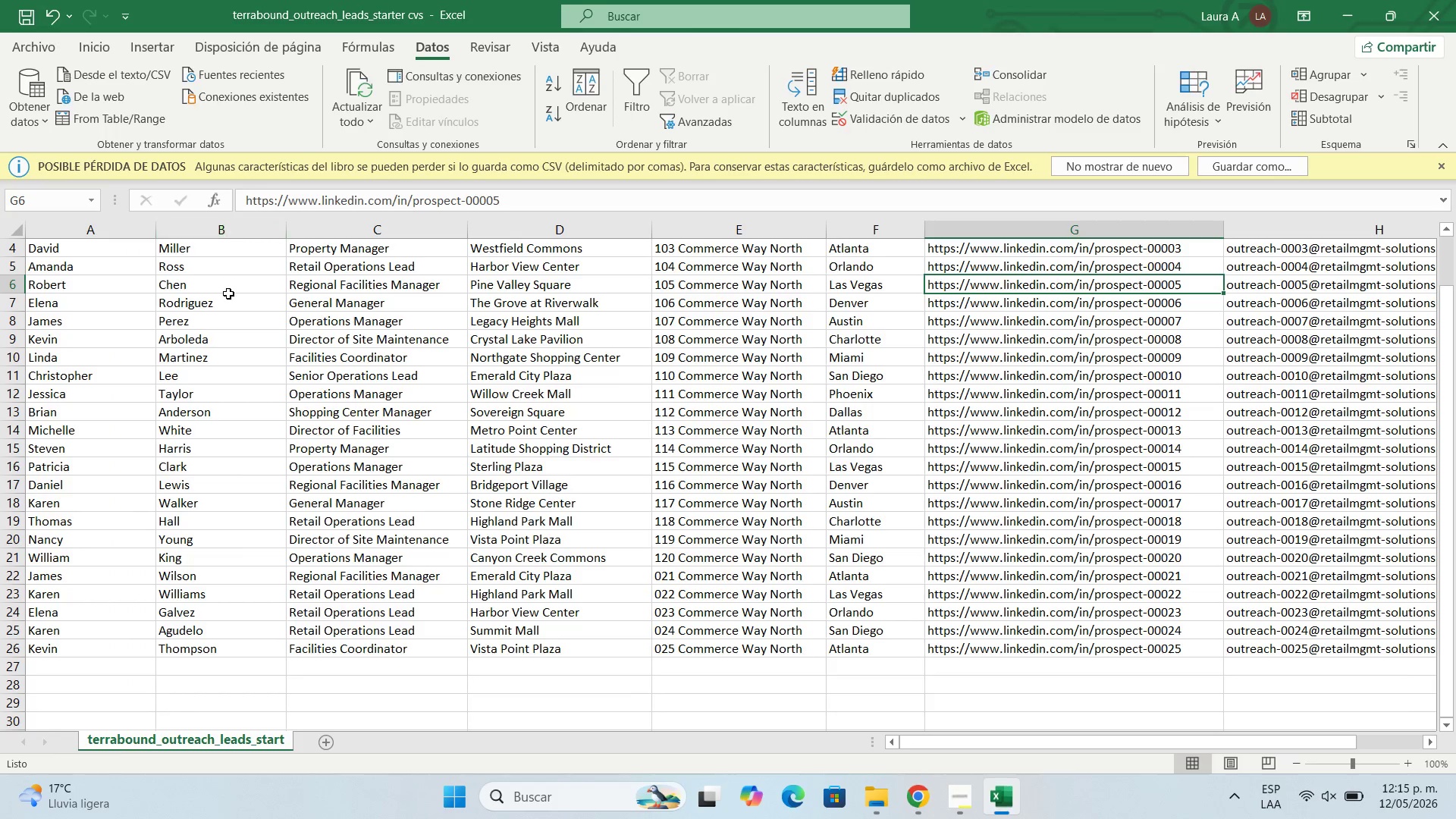 
left_click([228, 295])
 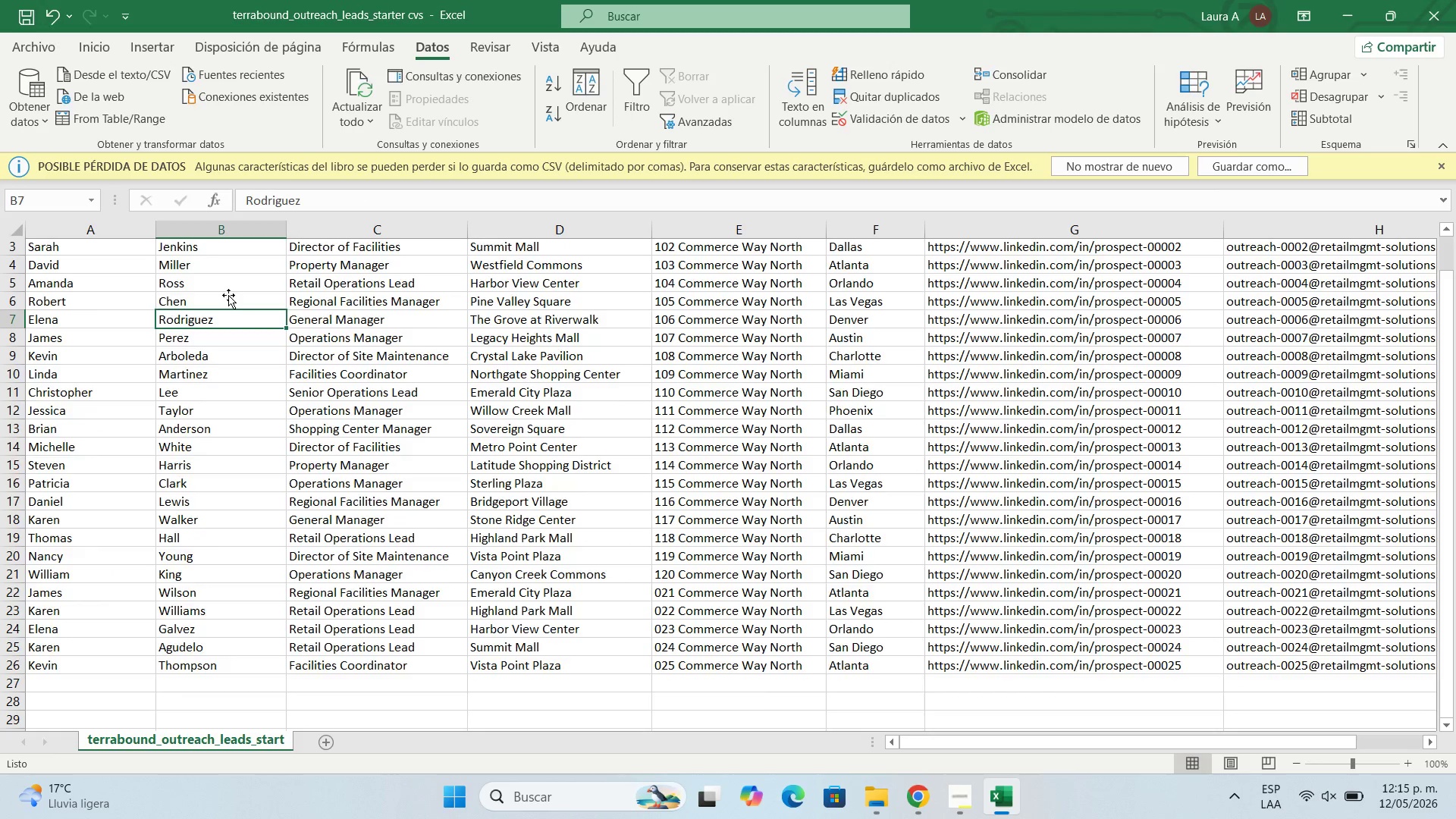 
scroll: coordinate [224, 294], scroll_direction: up, amount: 9.0
 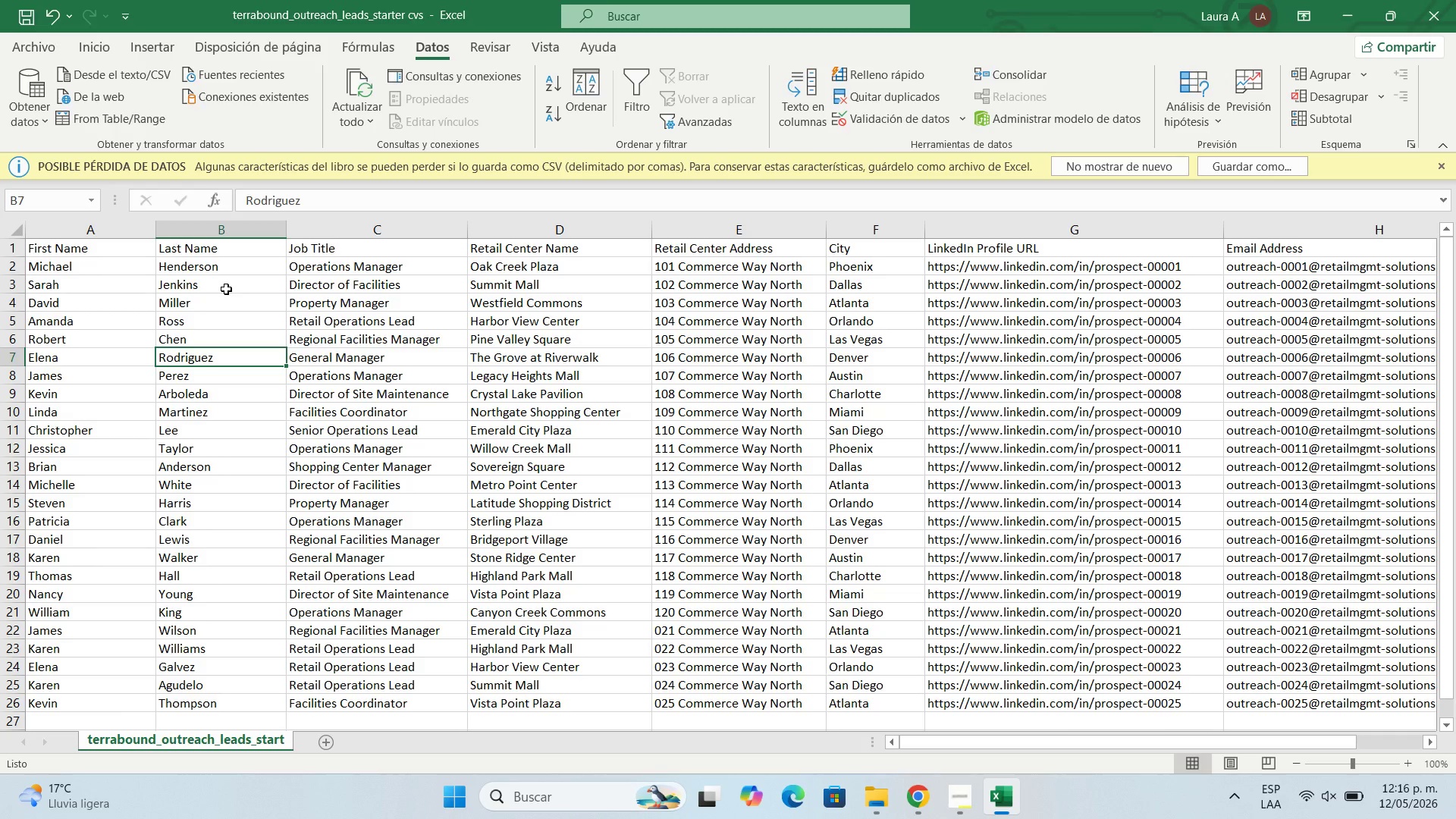 
wait(41.9)
 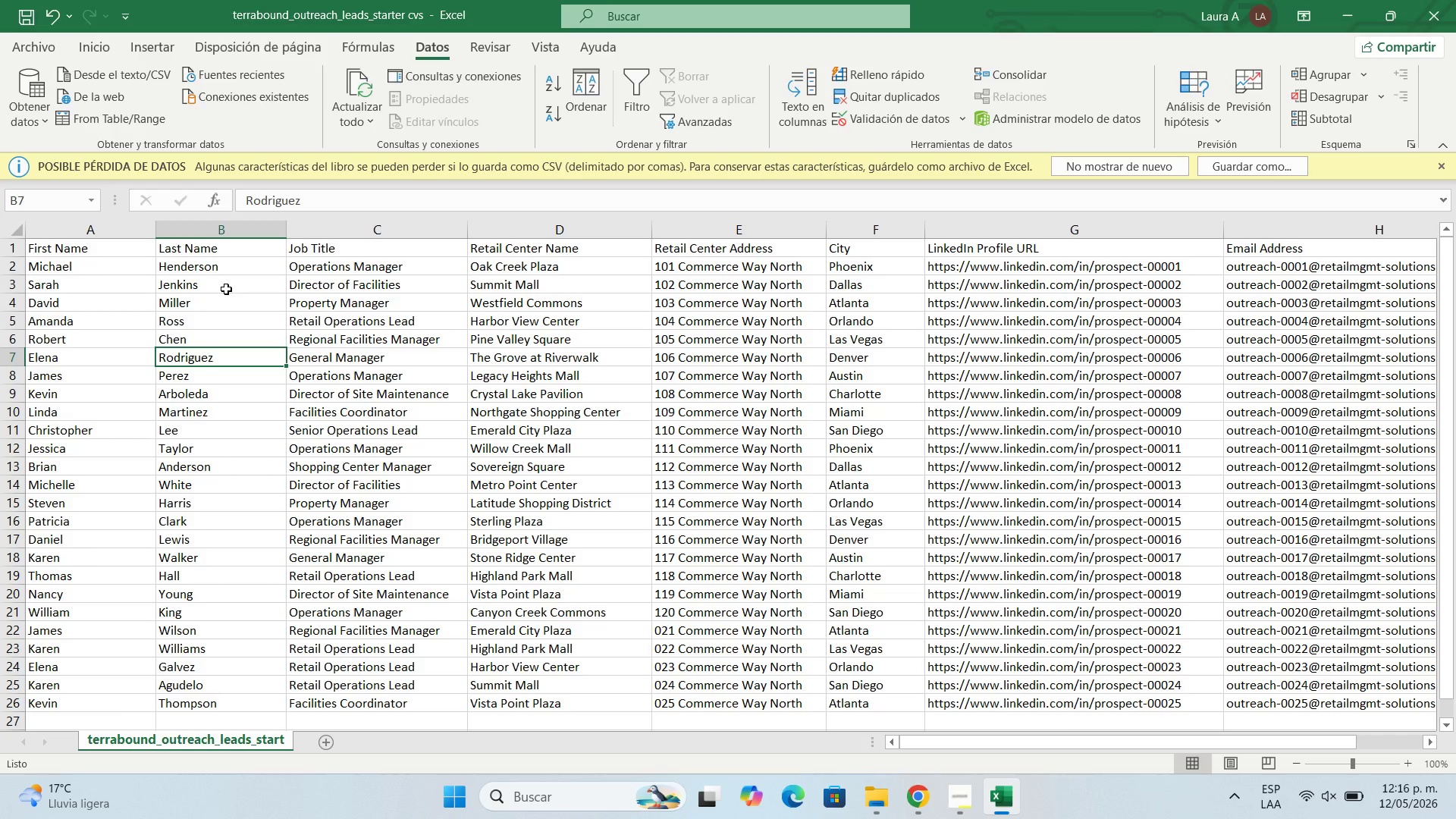 
left_click([1344, 5])